 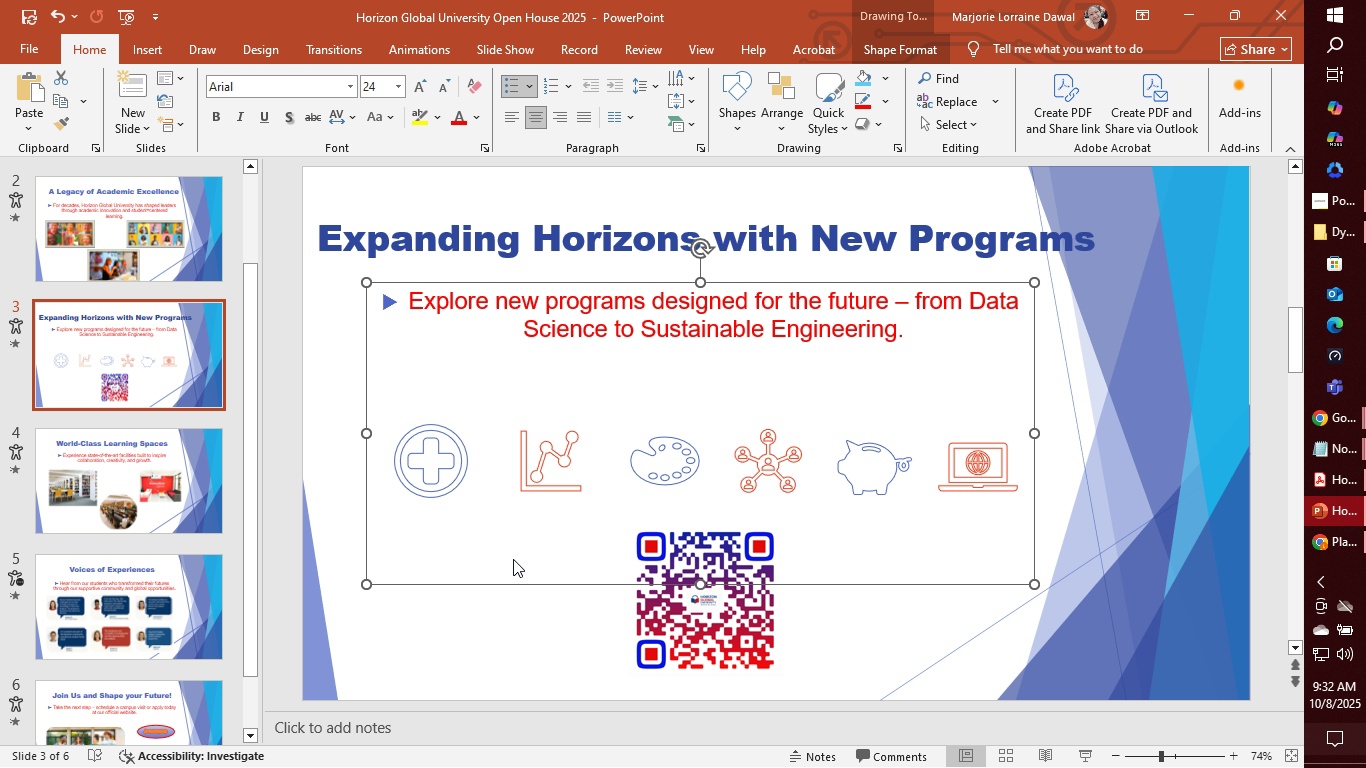 
left_click([504, 612])
 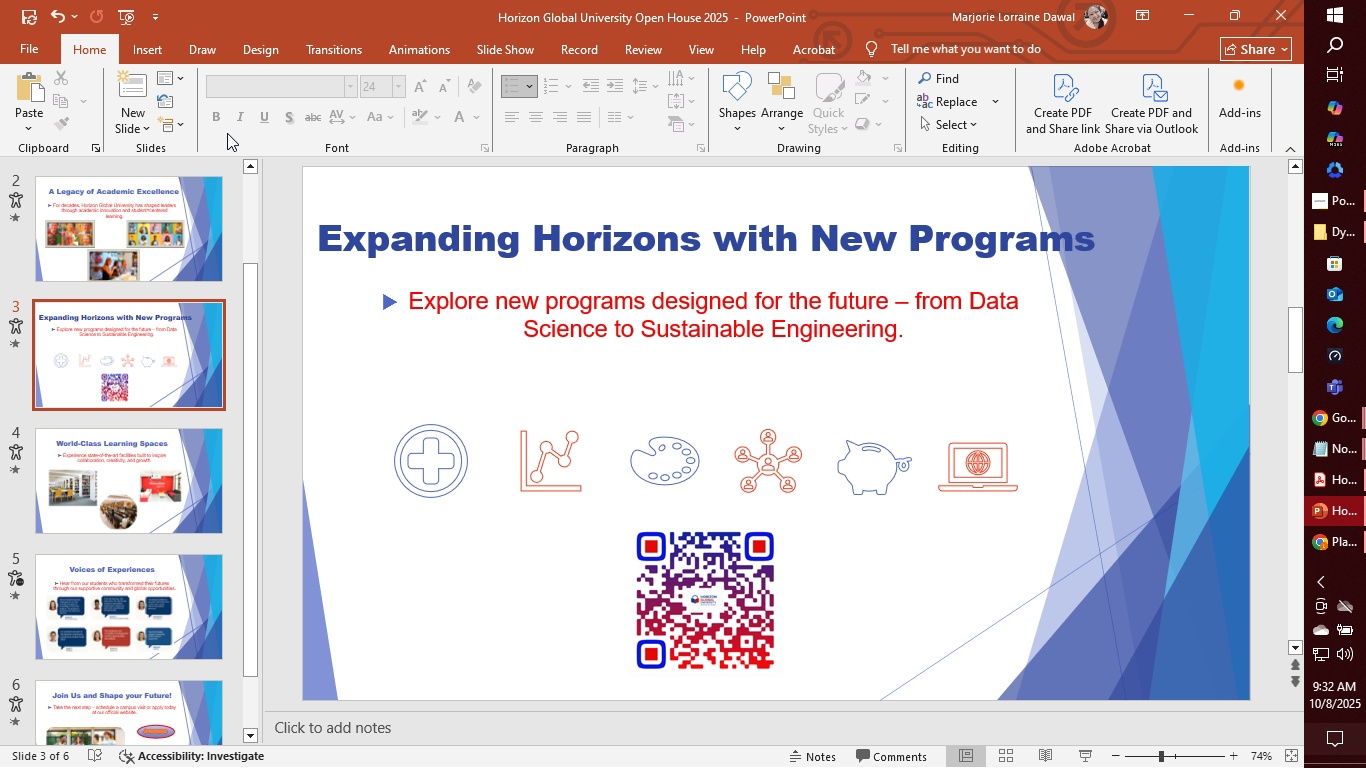 
wait(6.14)
 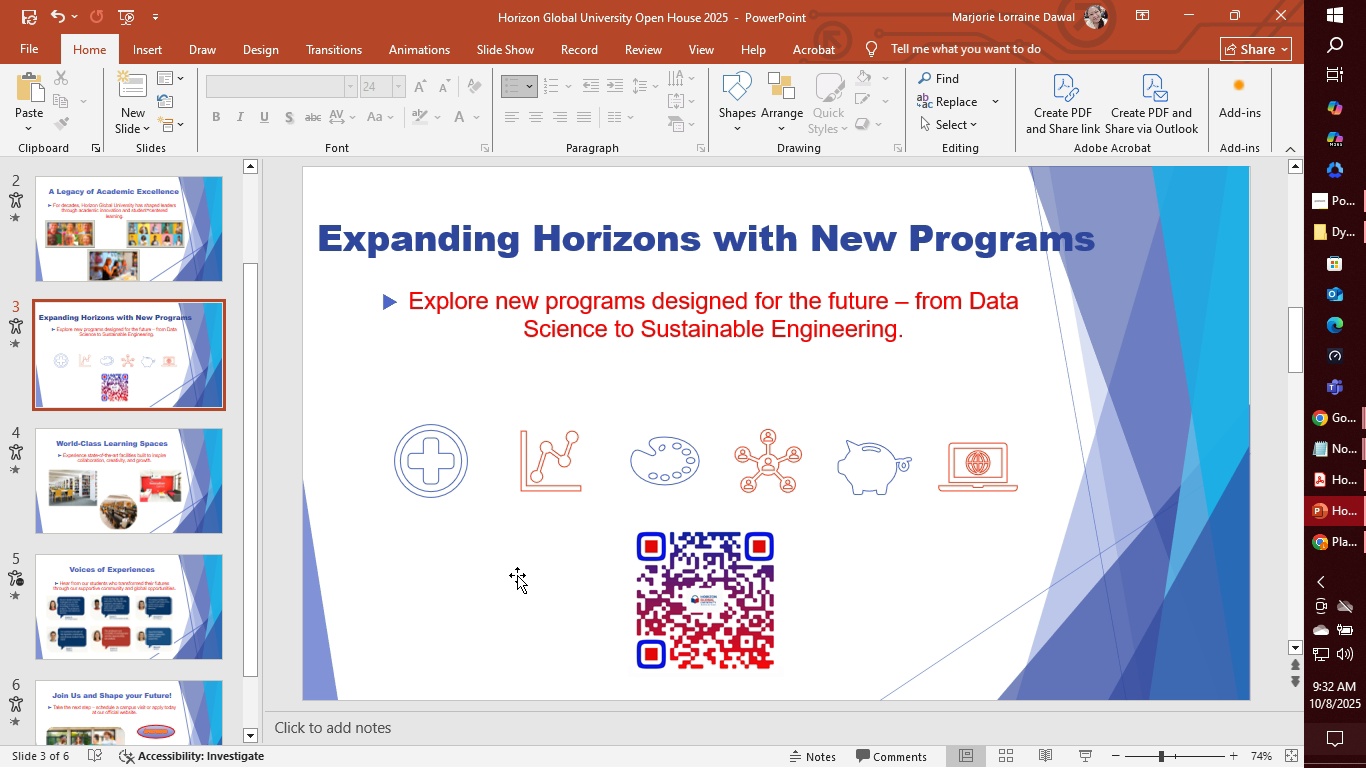 
left_click([146, 54])
 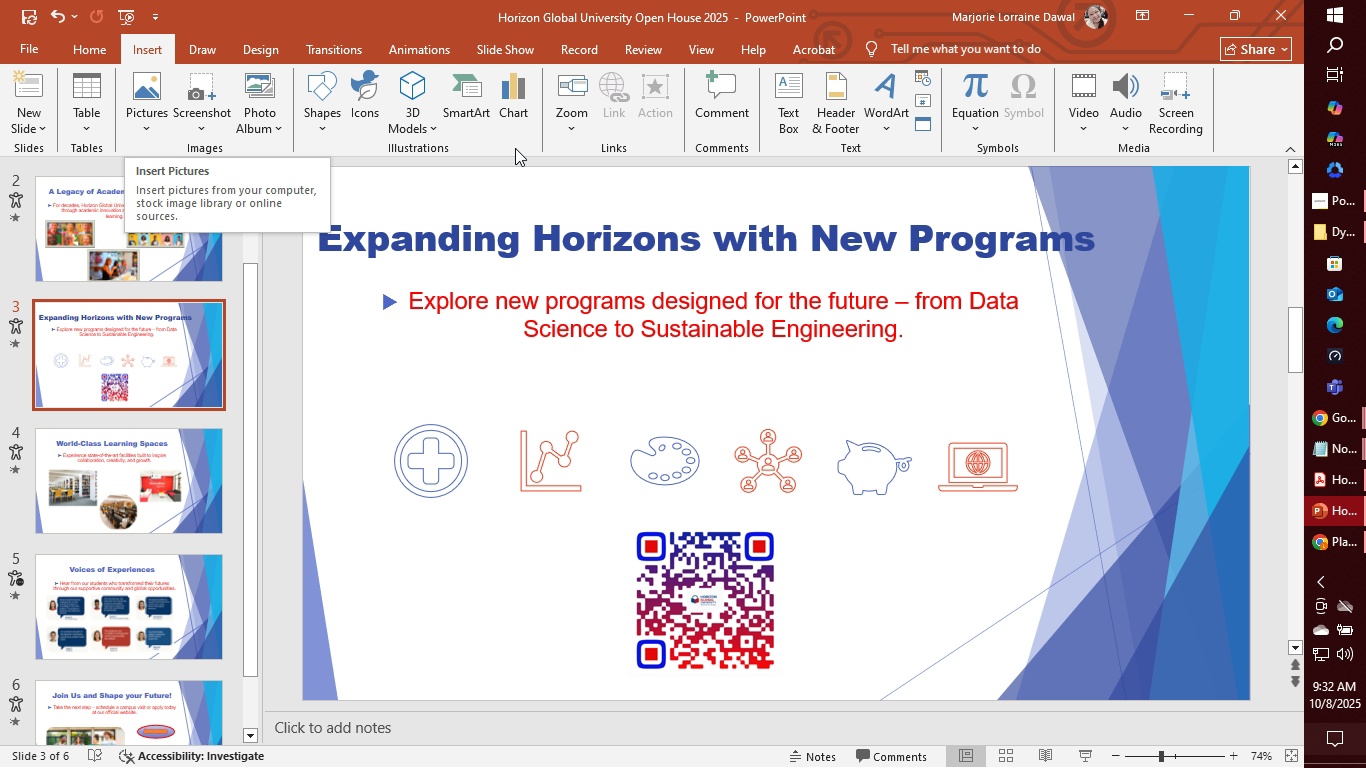 
wait(6.42)
 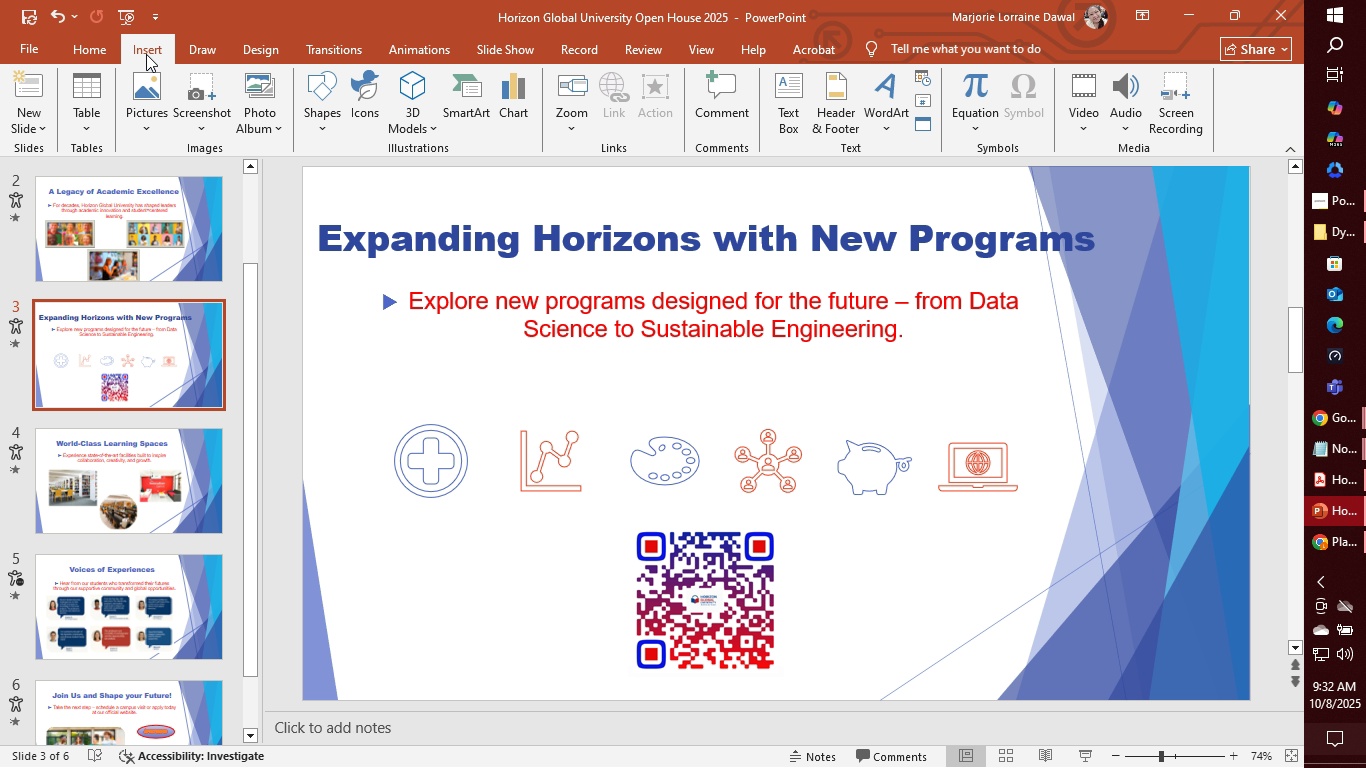 
left_click([788, 101])
 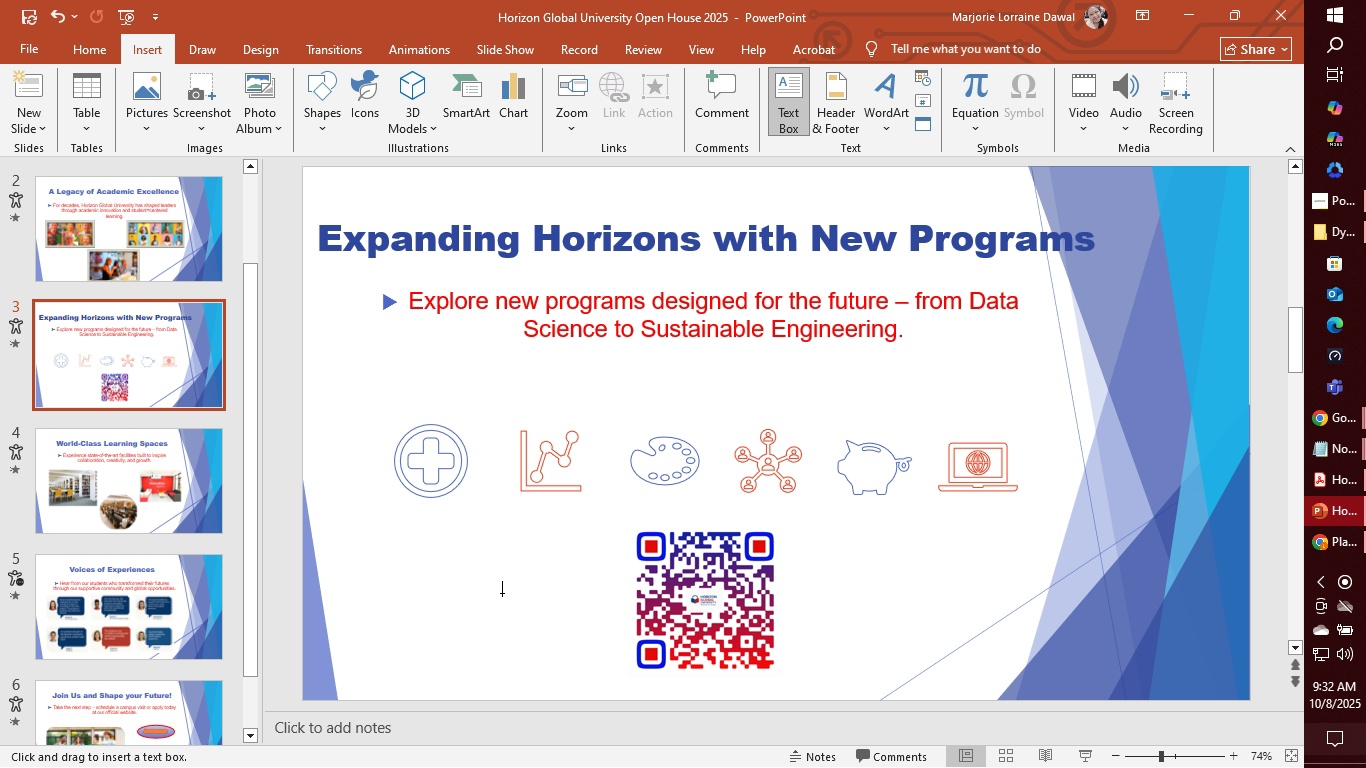 
left_click([502, 589])